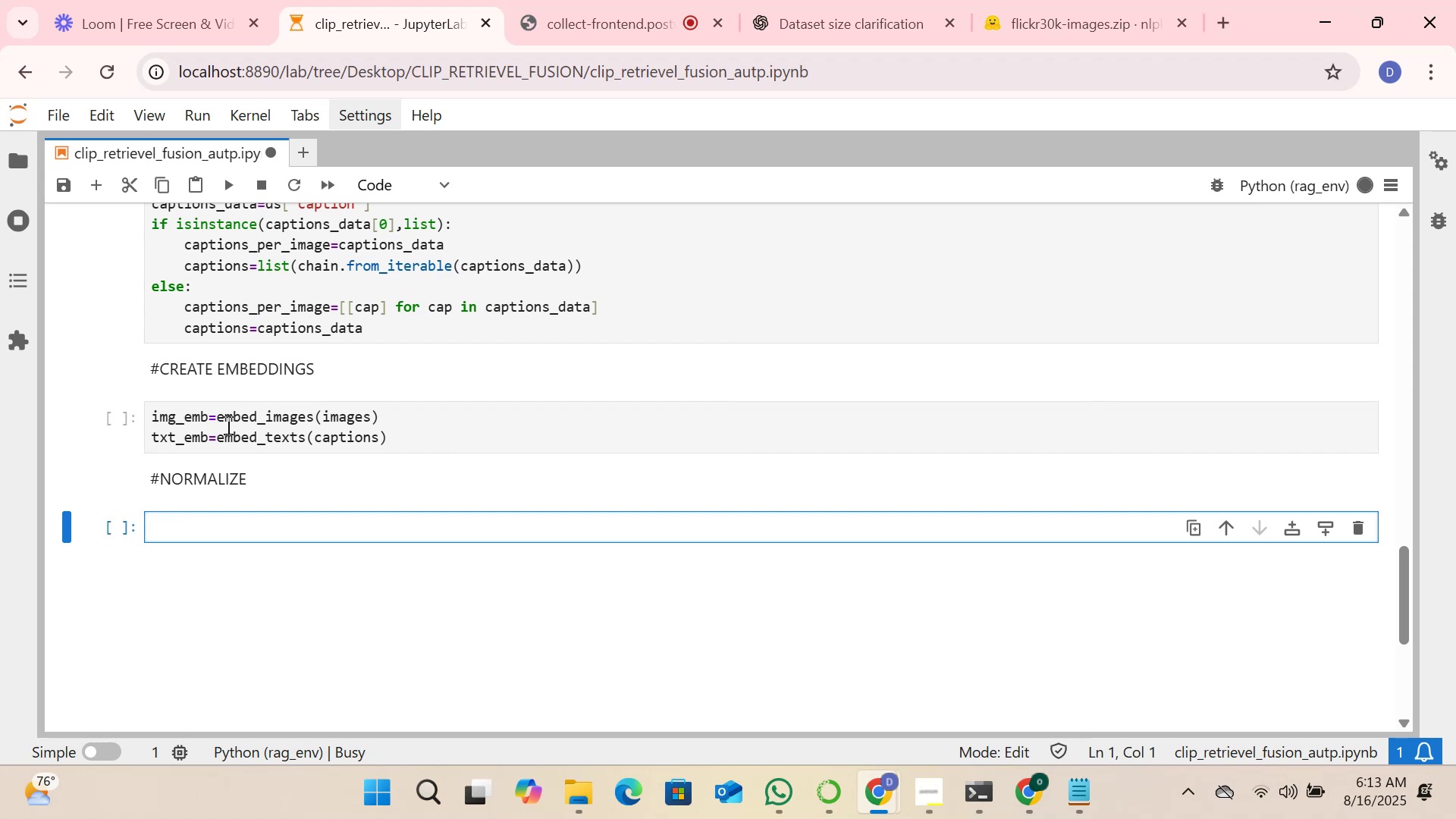 
wait(12.98)
 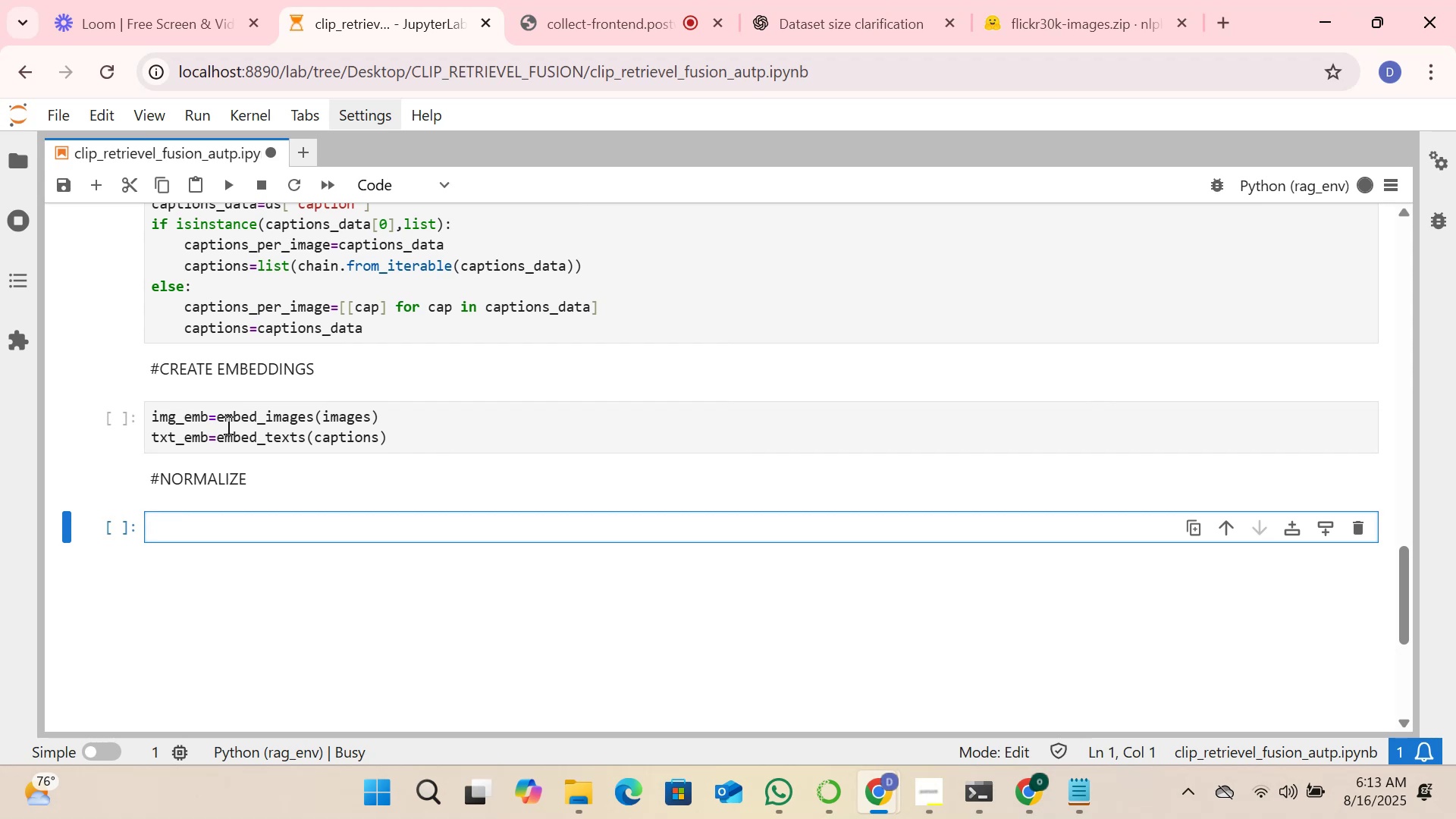 
type(img_emb=img_emb/np.linalg.norm)
 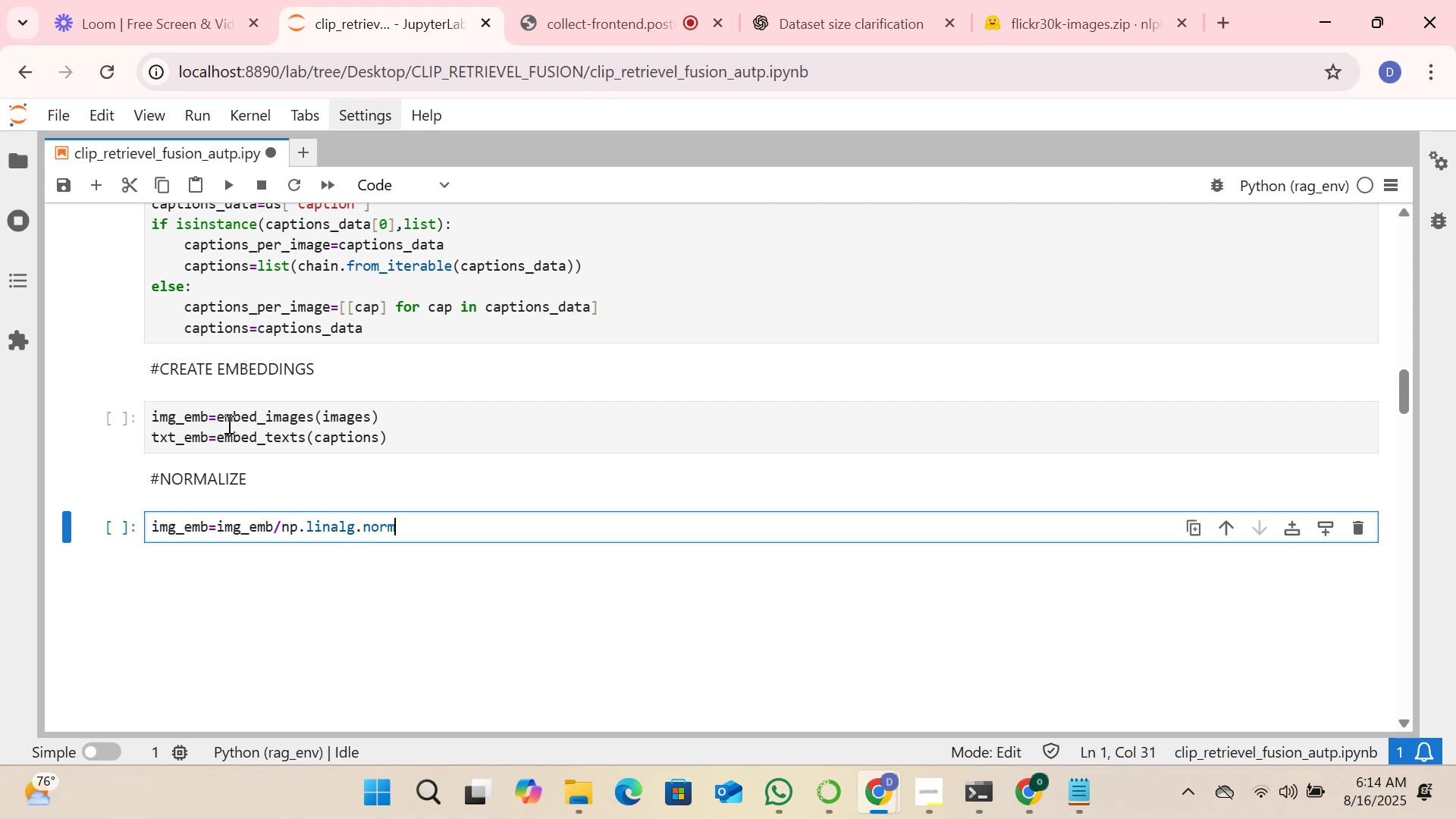 
type(())
 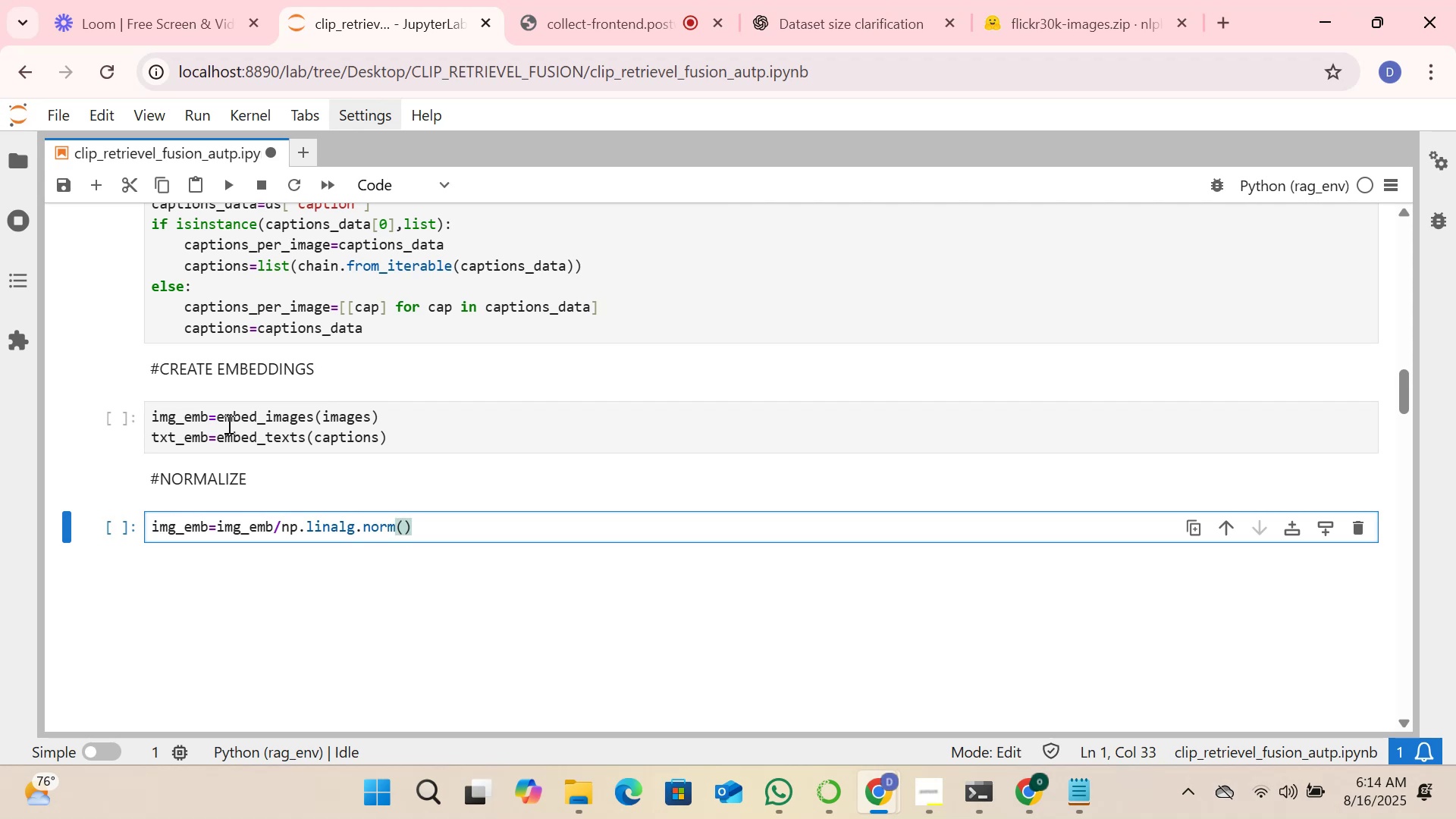 
key(ArrowLeft)
 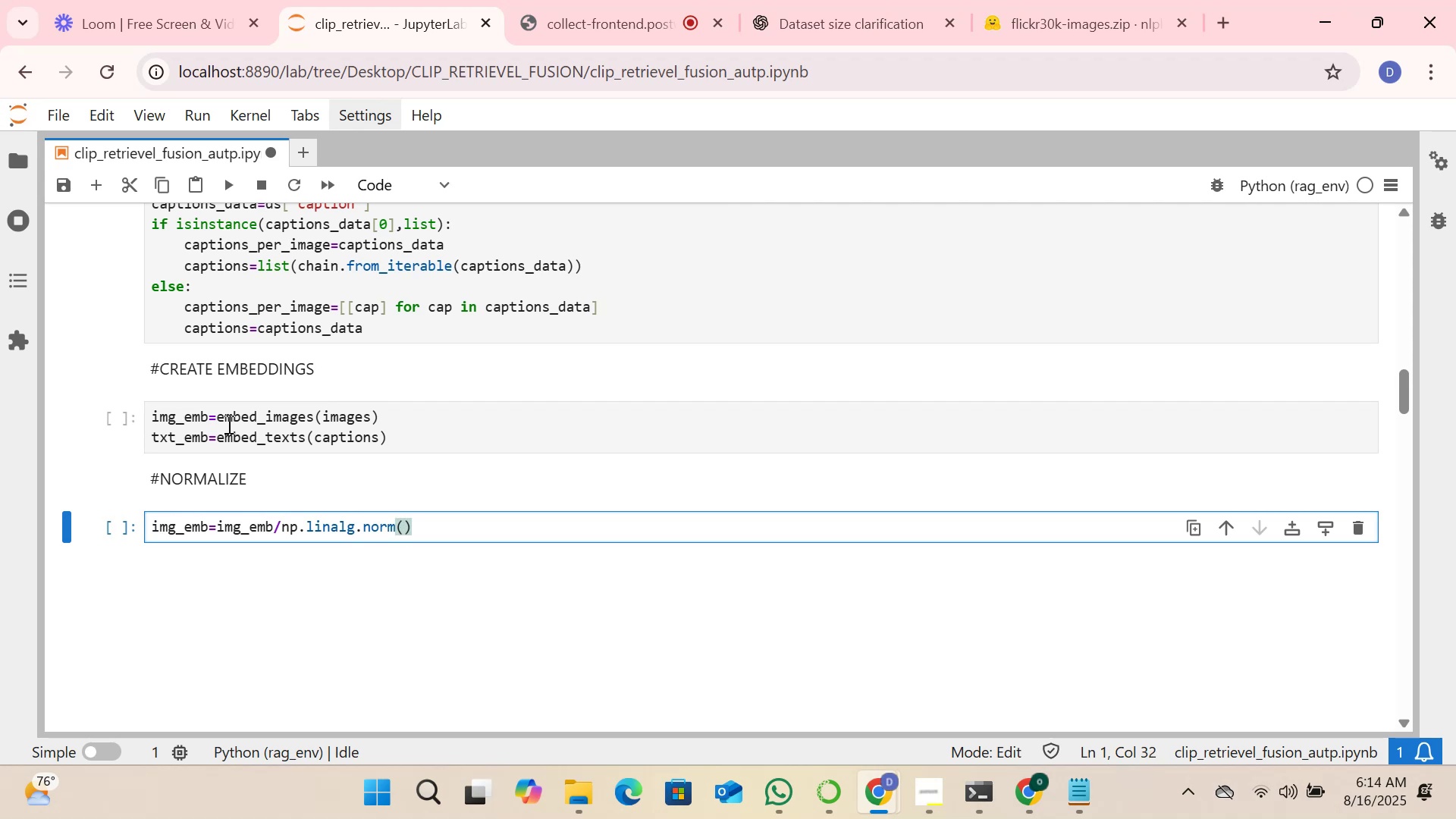 
type(img_ac)
key(Backspace)
type(xis, axis=1, keepdims=True)
 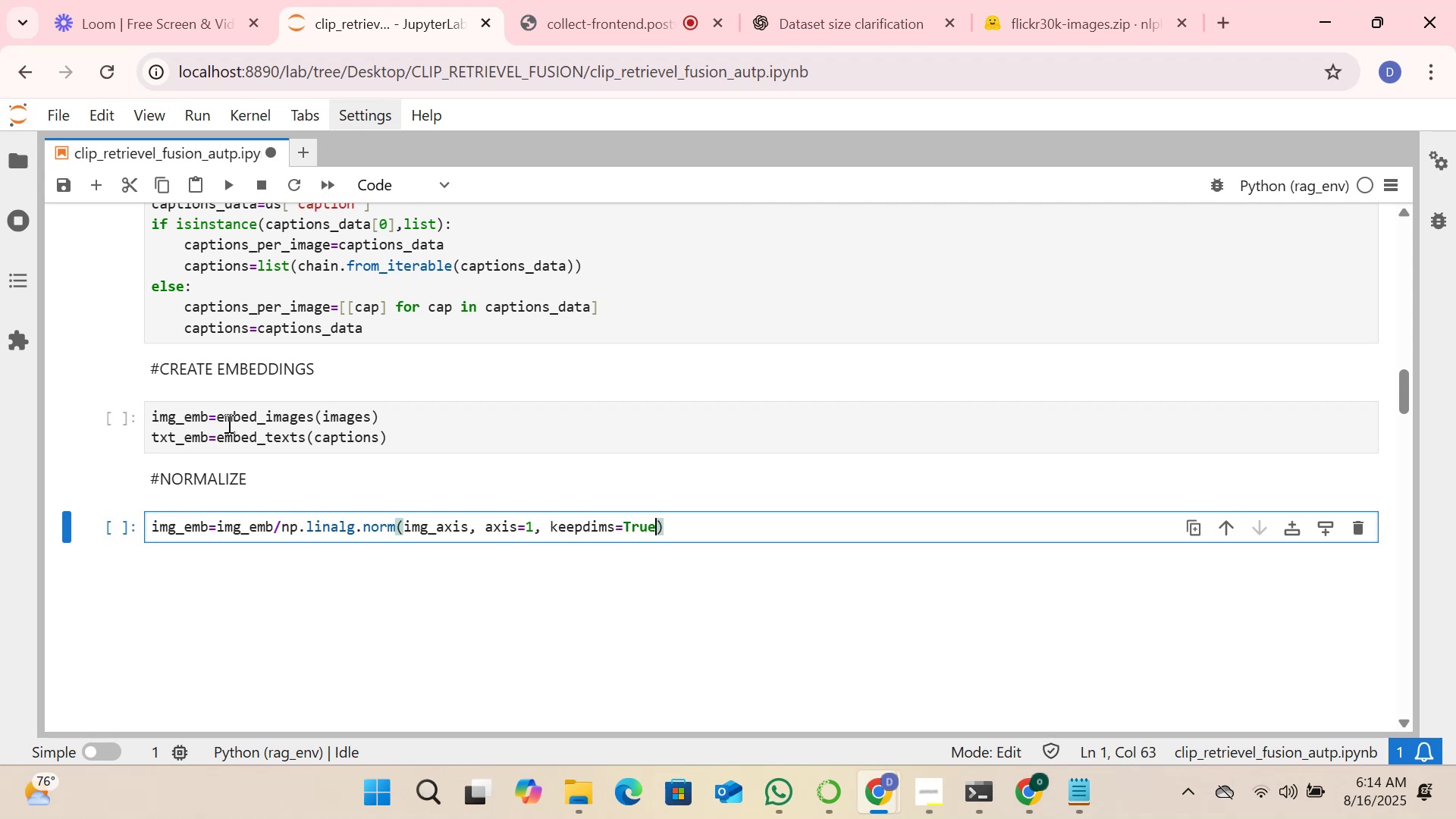 
key(ArrowRight)
 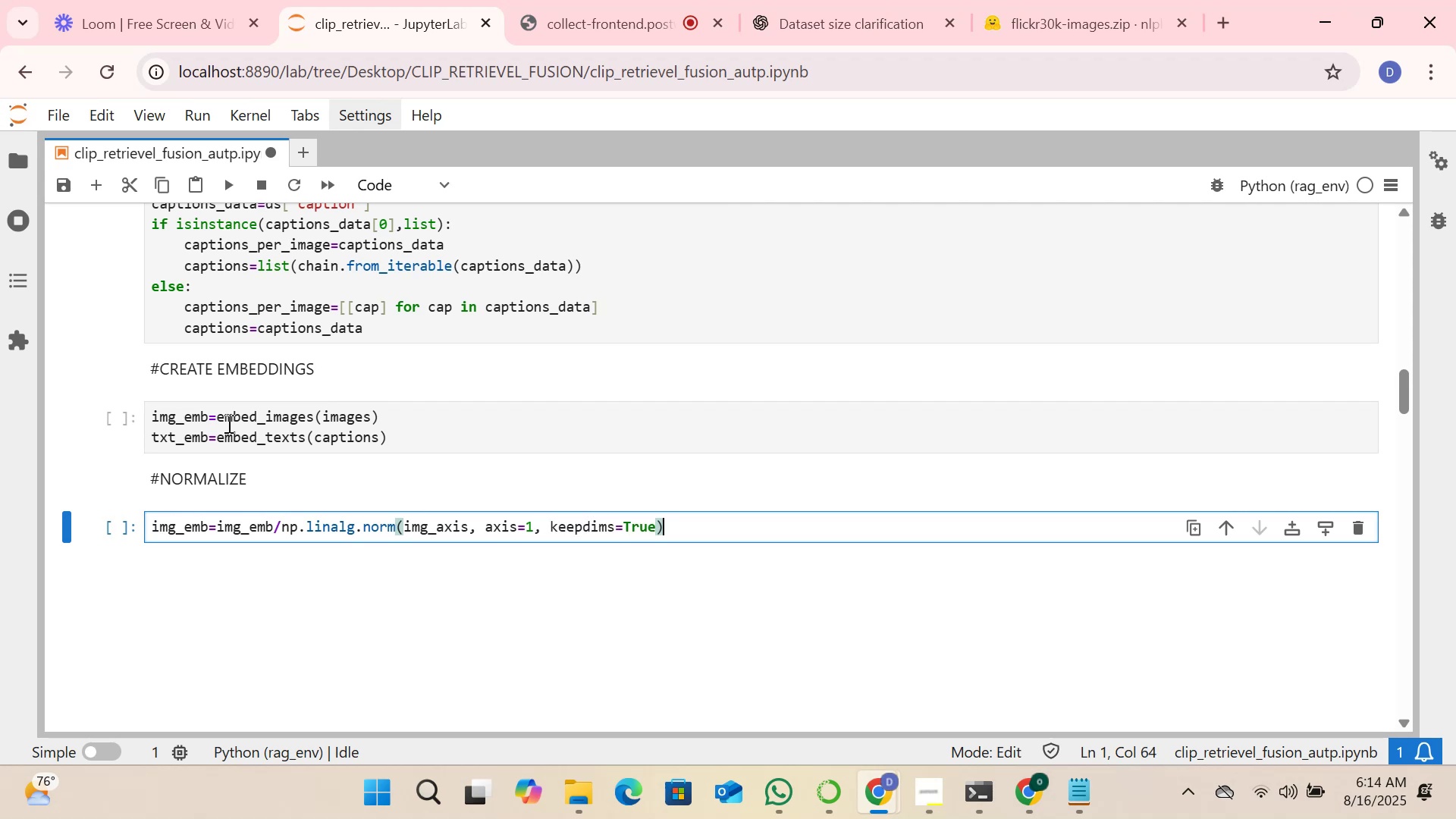 
key(Enter)
 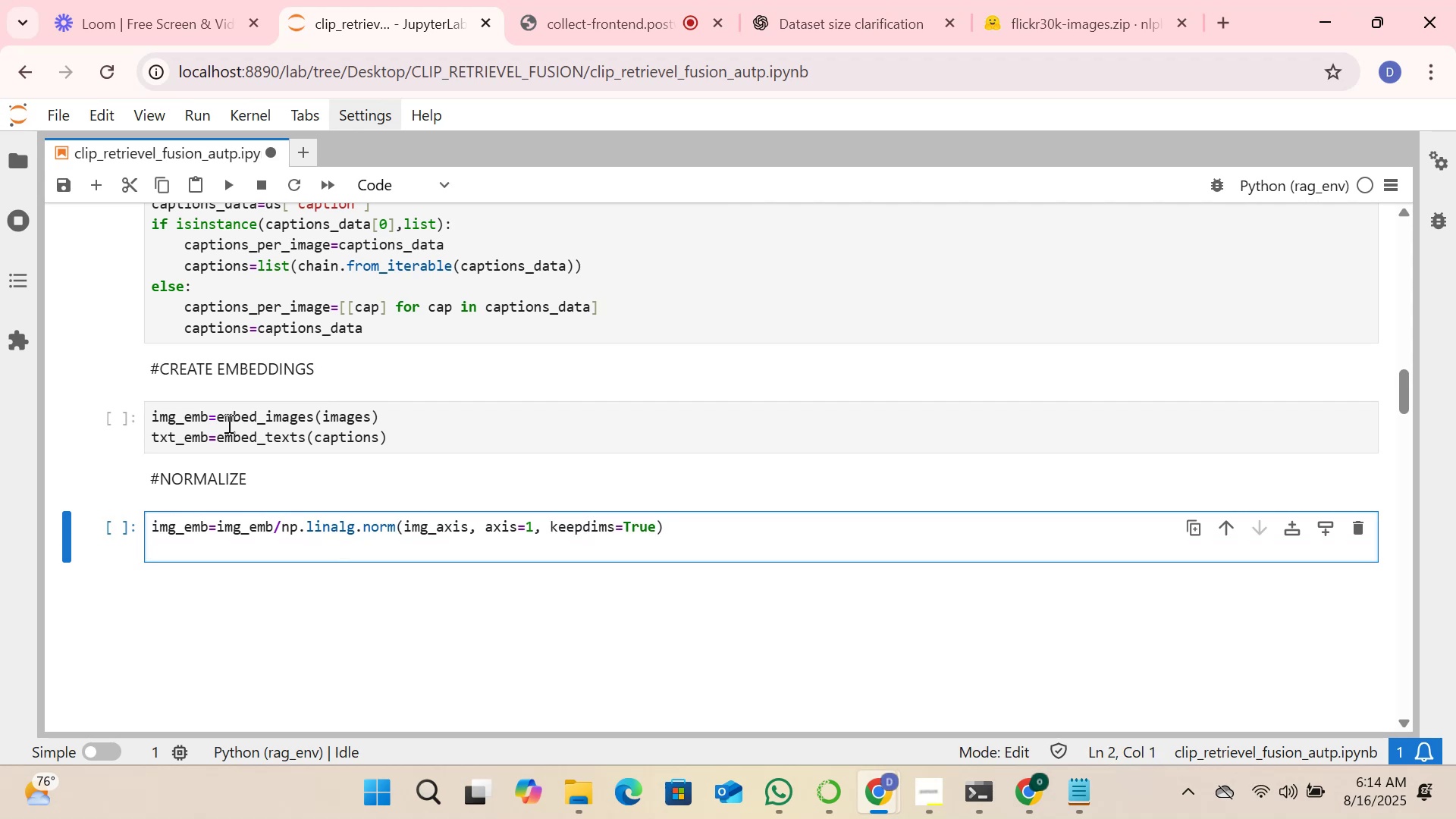 
type(txt_emb)
 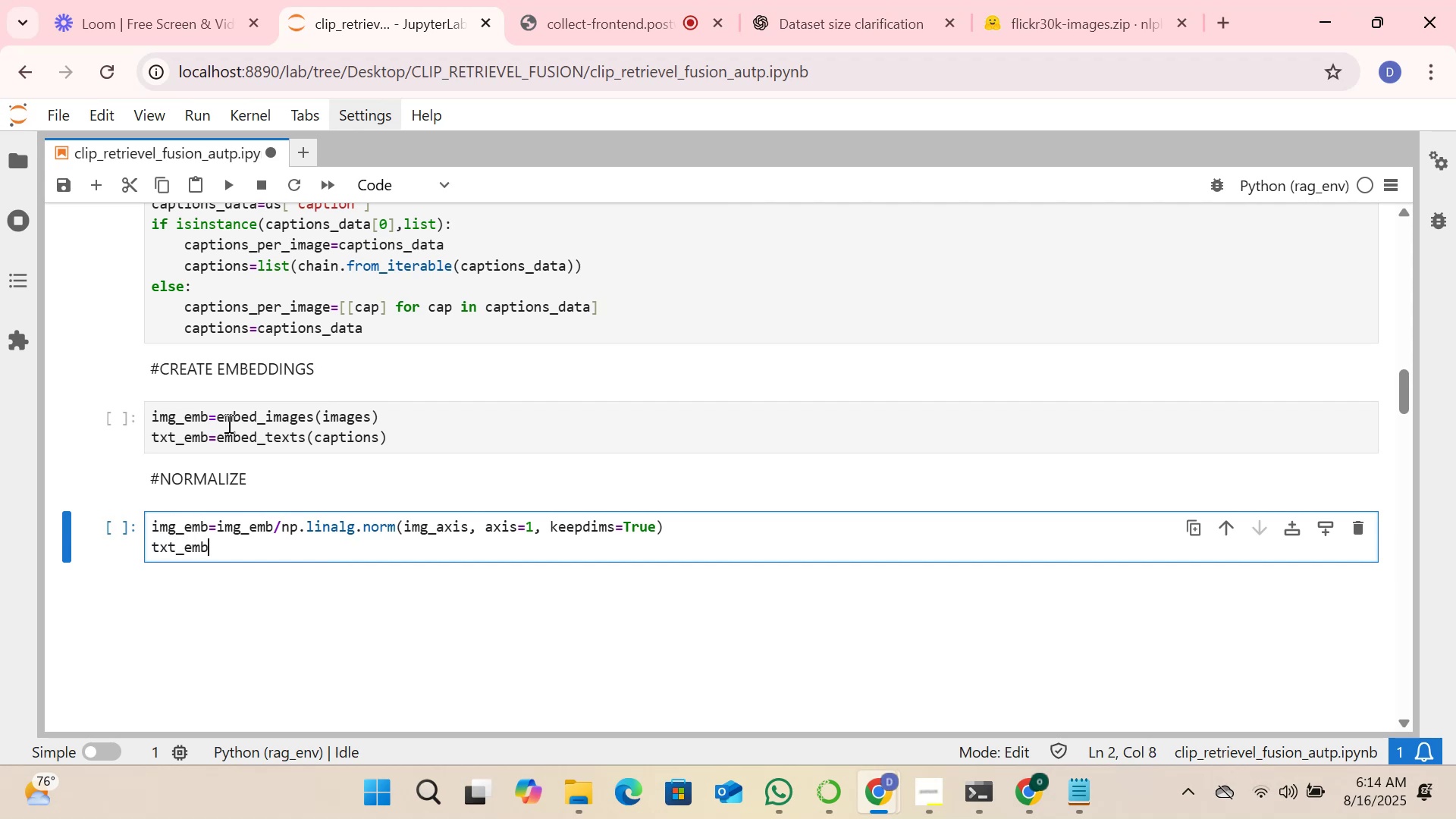 
key(Equal)
 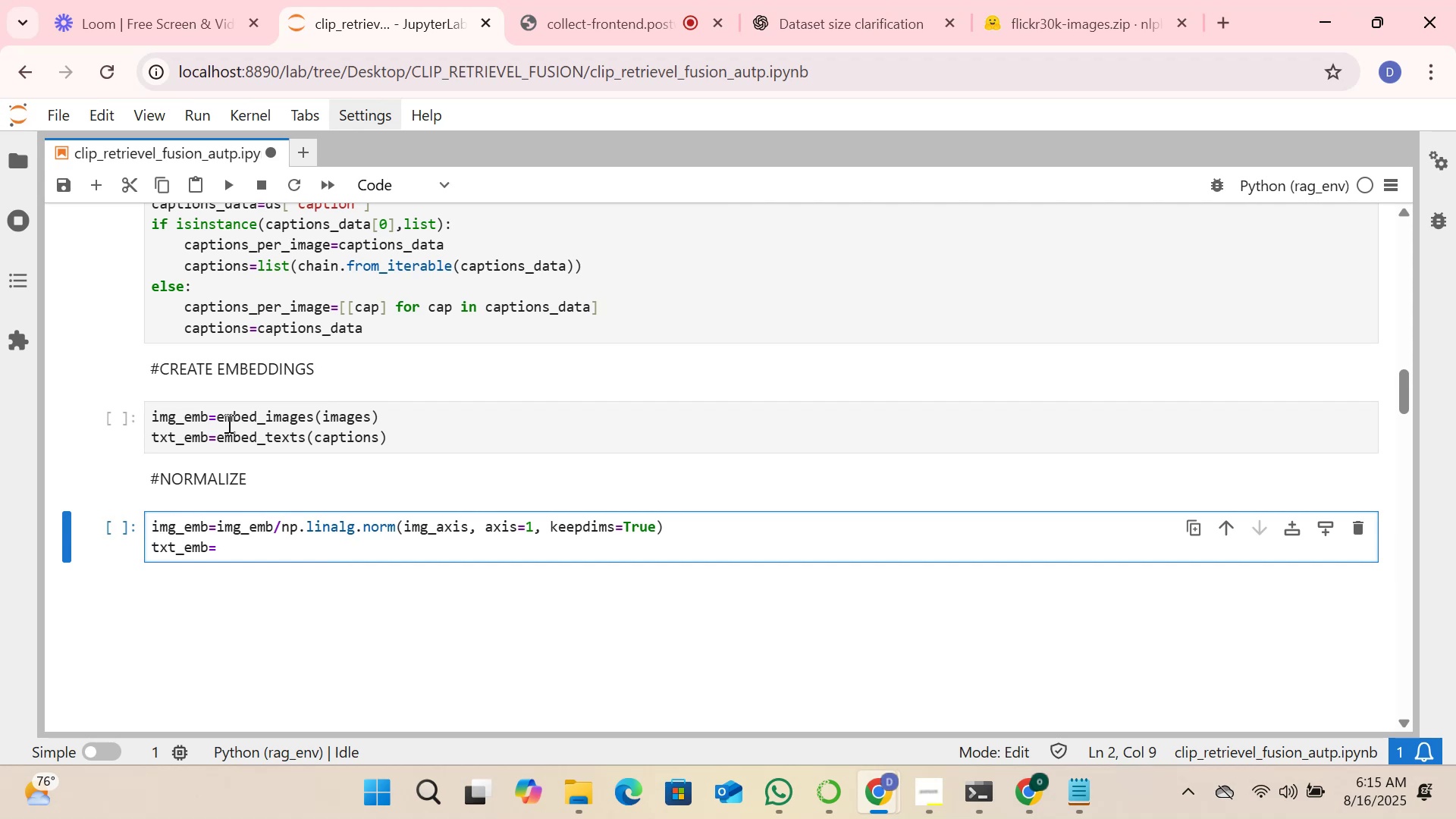 
key(Backspace)
type(/np.linalg.norm())
 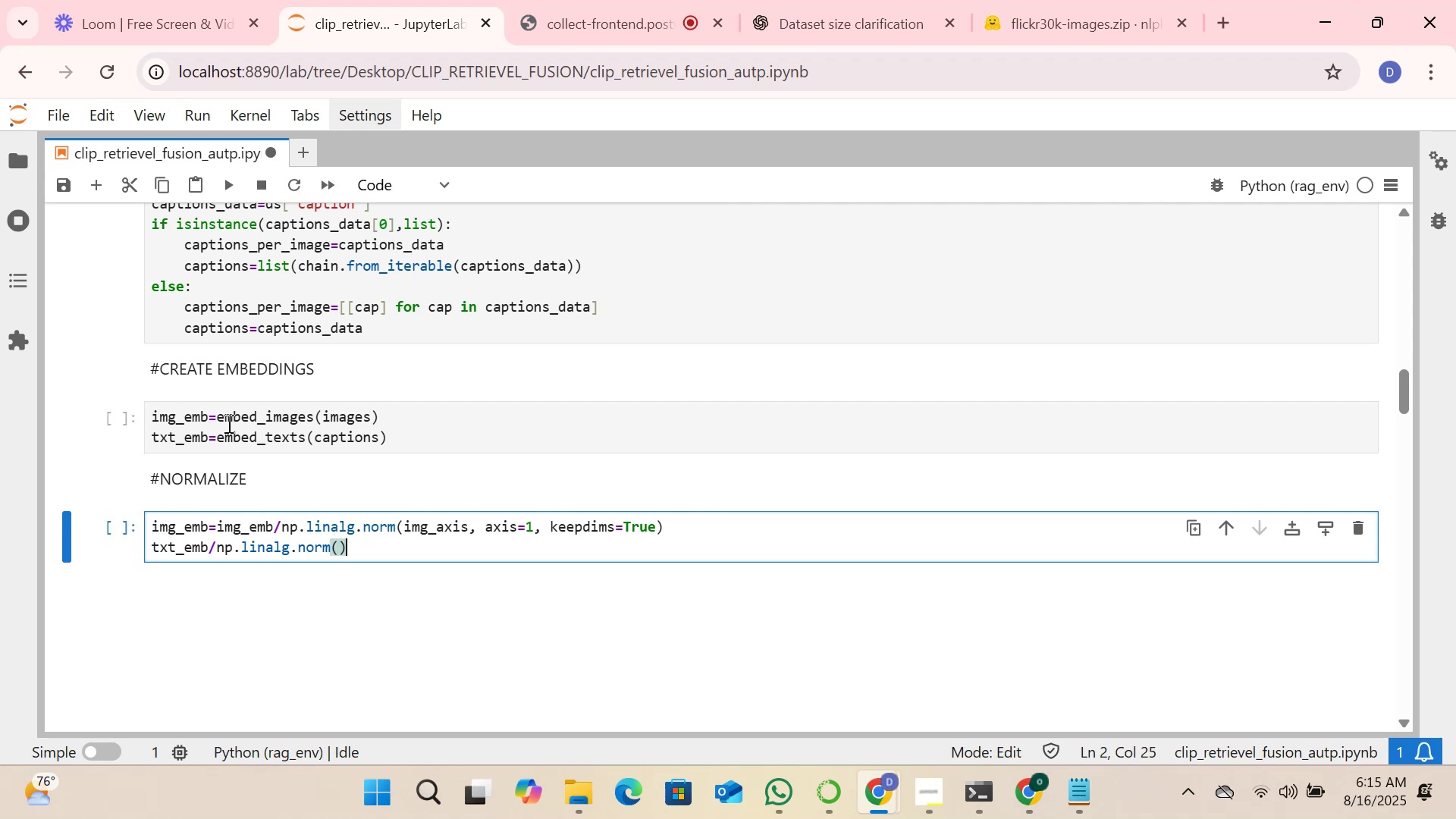 
key(ArrowLeft)
 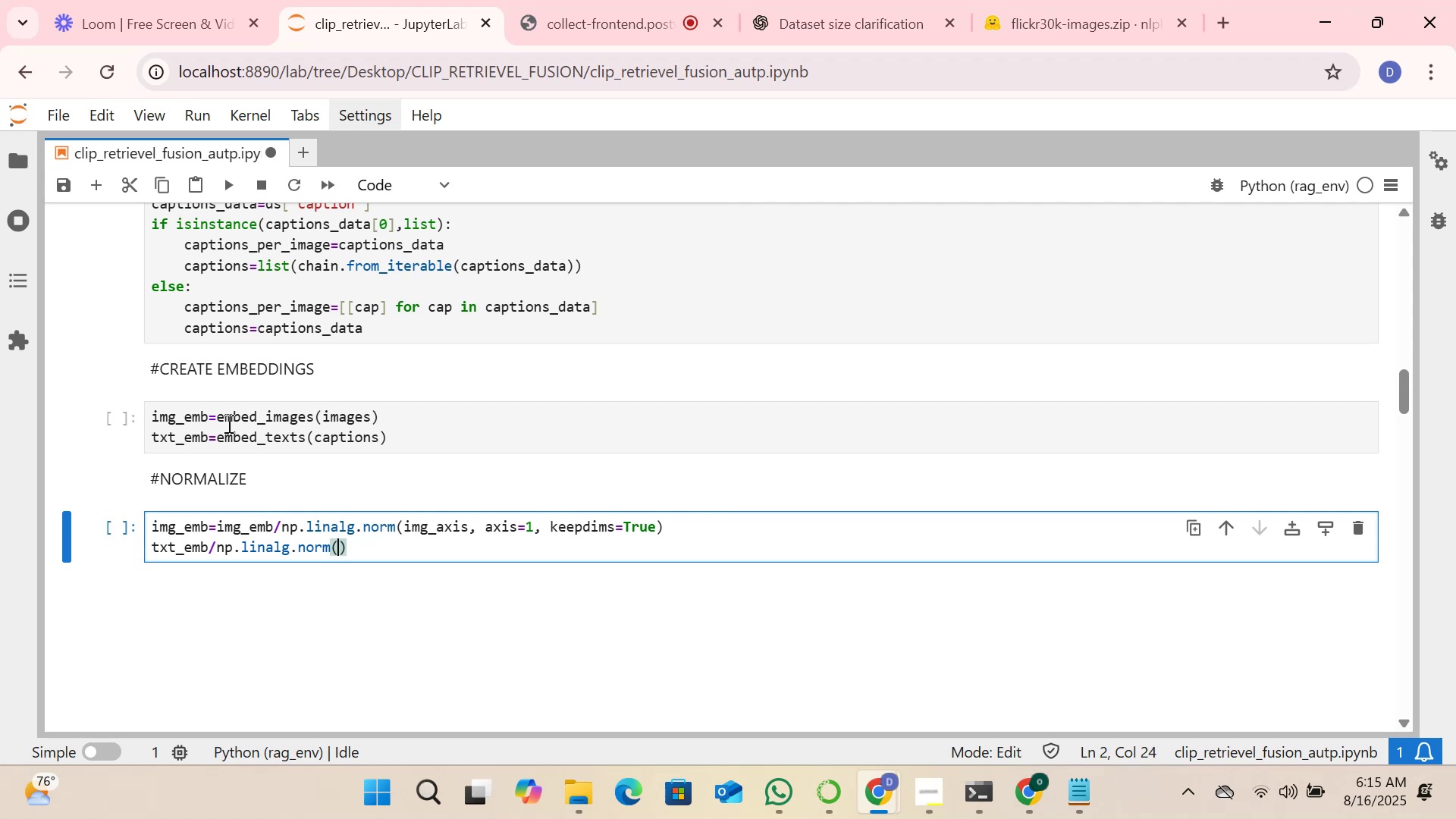 
type(txt_emb, acis)
key(Backspace)
key(Backspace)
key(Backspace)
type(xis=1,keepdims=True[Home]txt_eb)
key(Backspace)
type(mb=)
 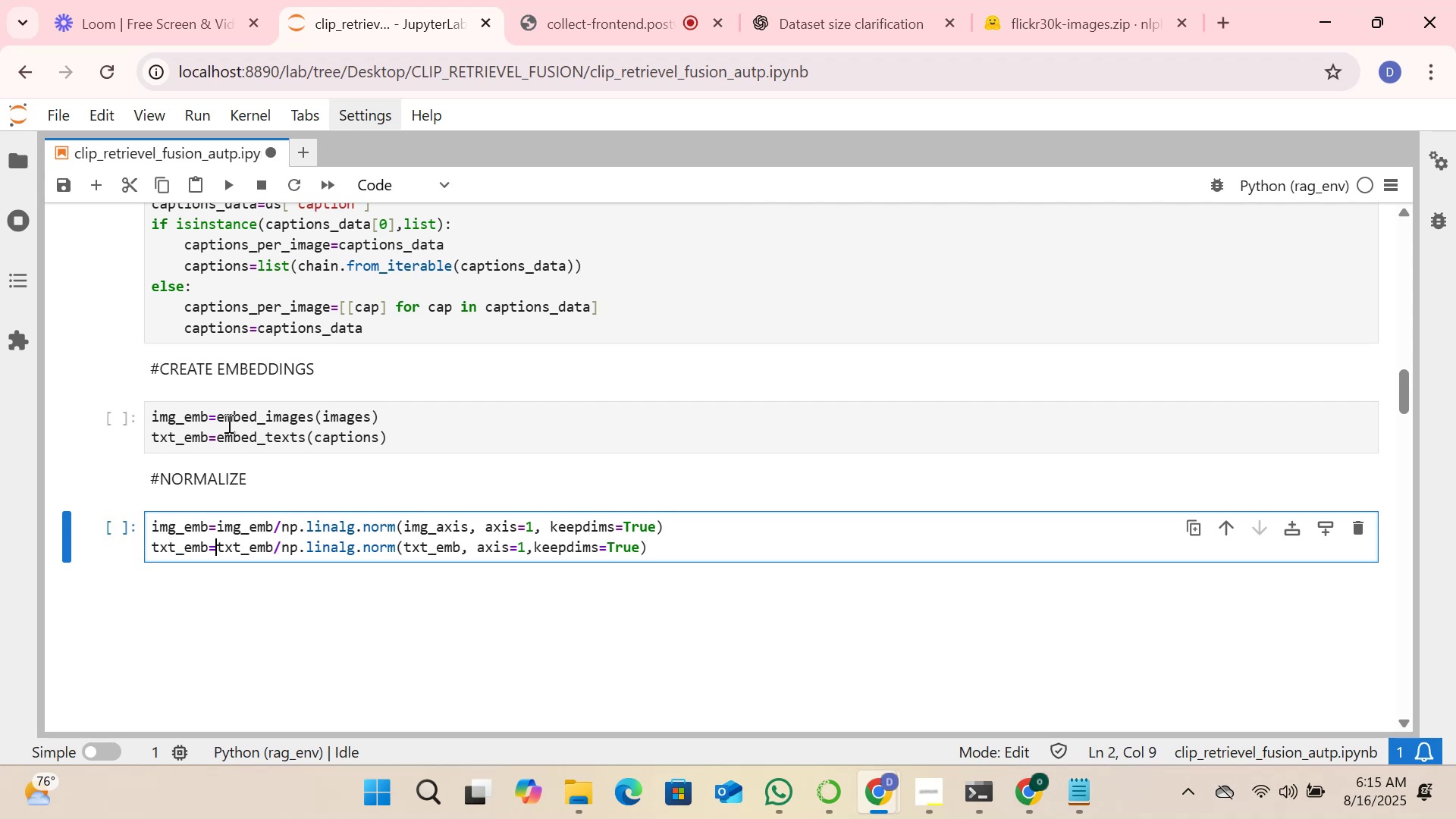 
scroll: coordinate [399, 411], scroll_direction: up, amount: 8.0
 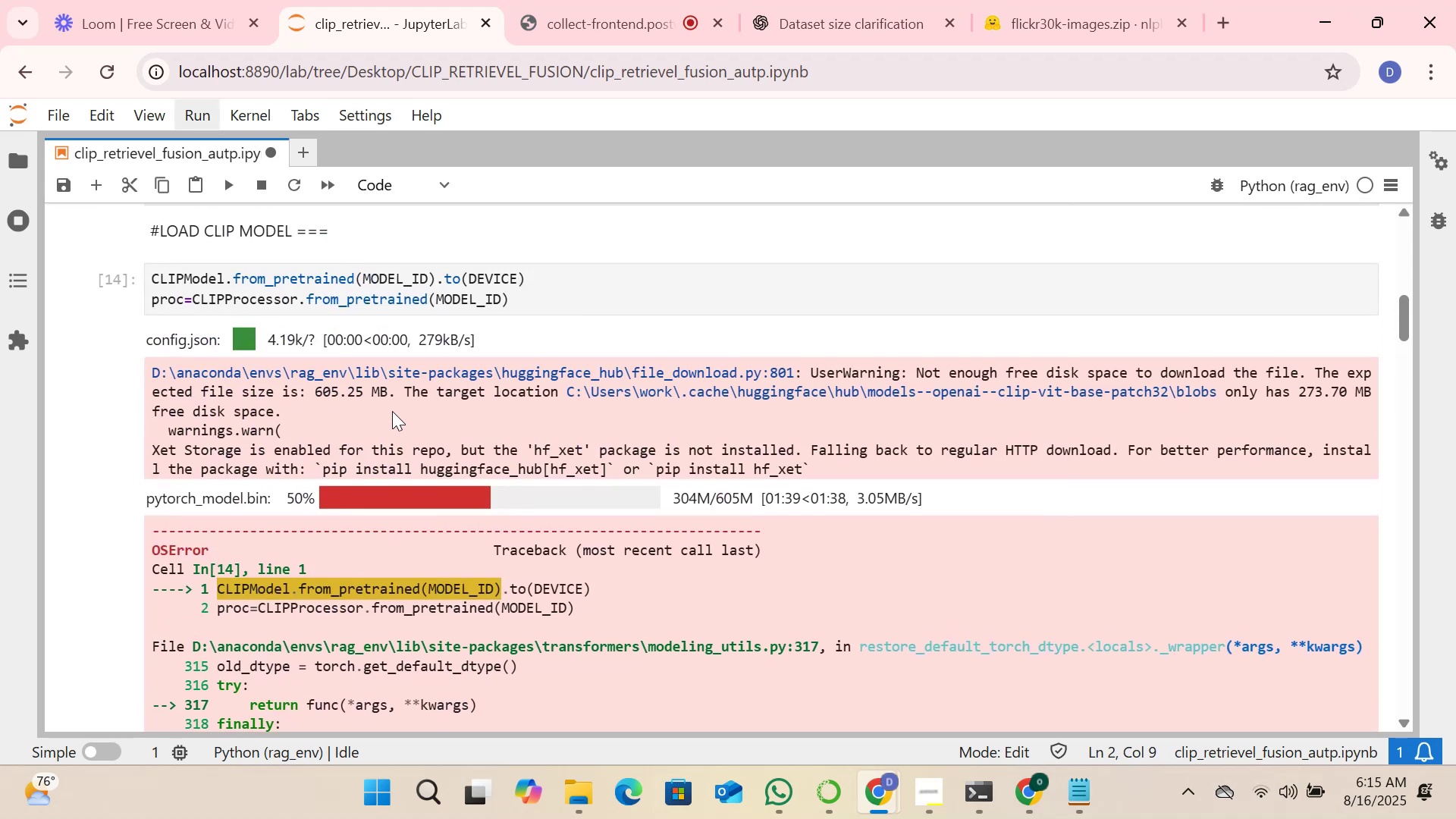 
scroll: coordinate [418, 402], scroll_direction: down, amount: 5.0
 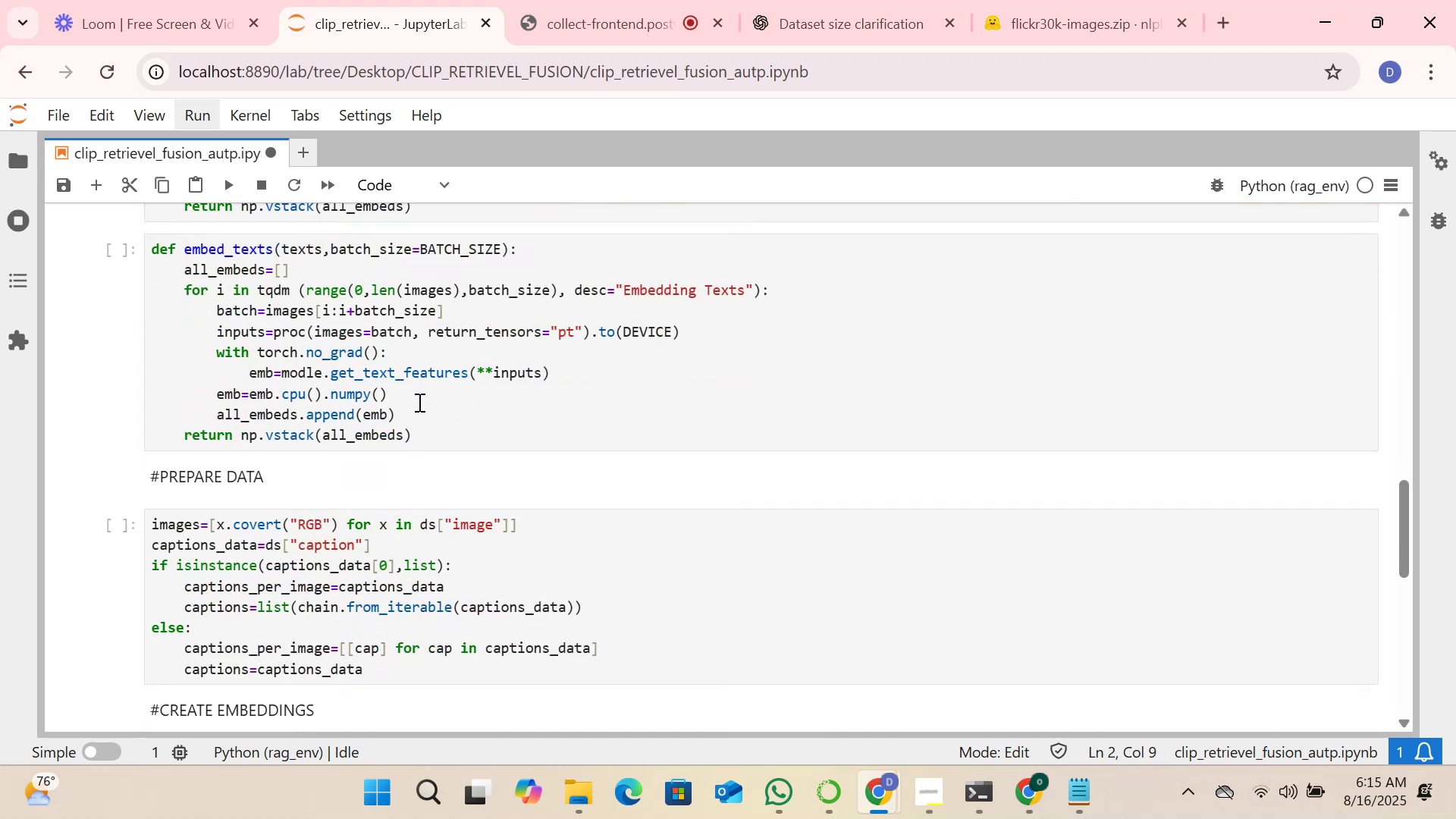 
scroll: coordinate [418, 402], scroll_direction: up, amount: 1.0
 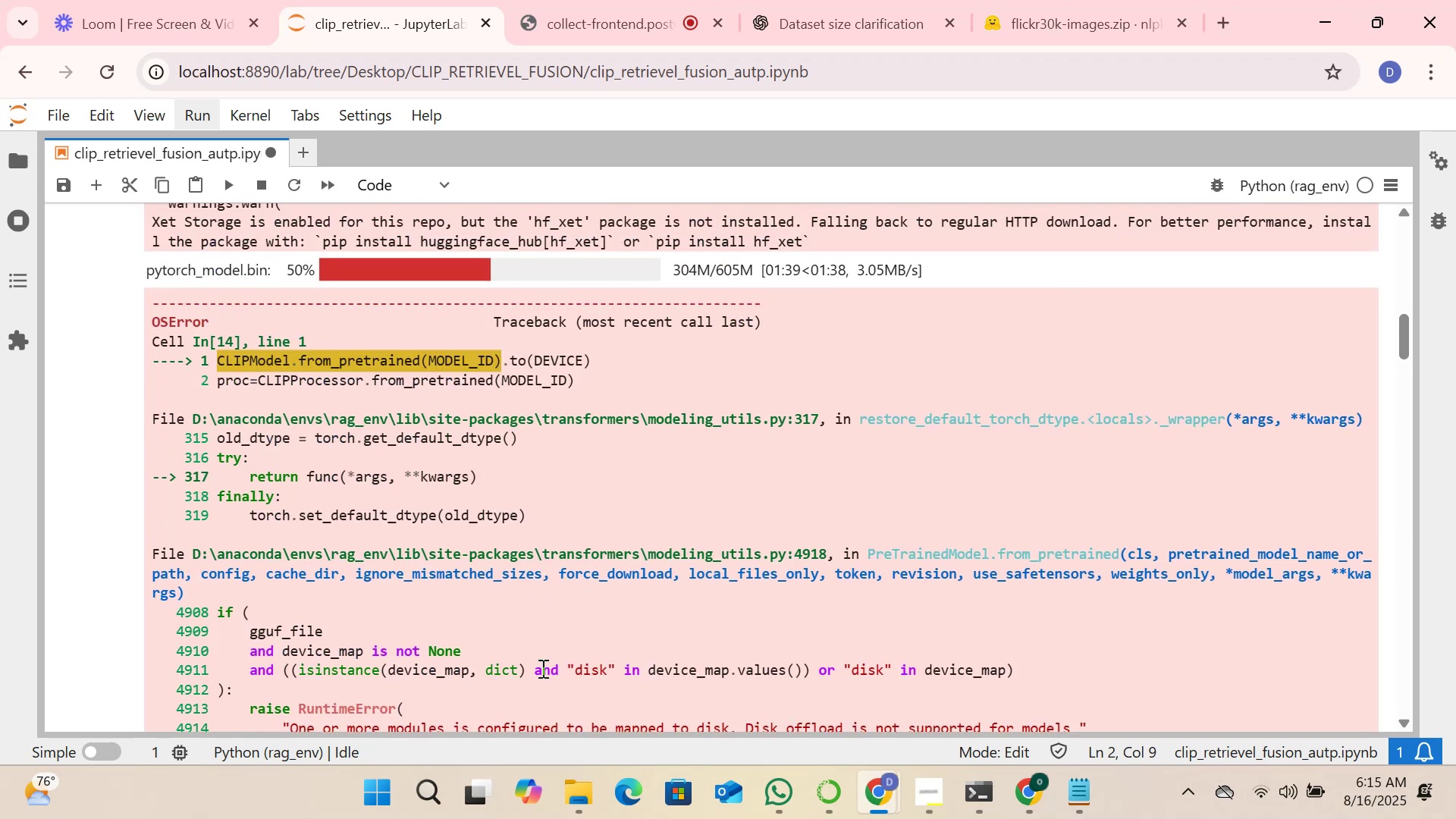 
left_click_drag(start_coordinate=[1405, 337], to_coordinate=[1417, 340])
 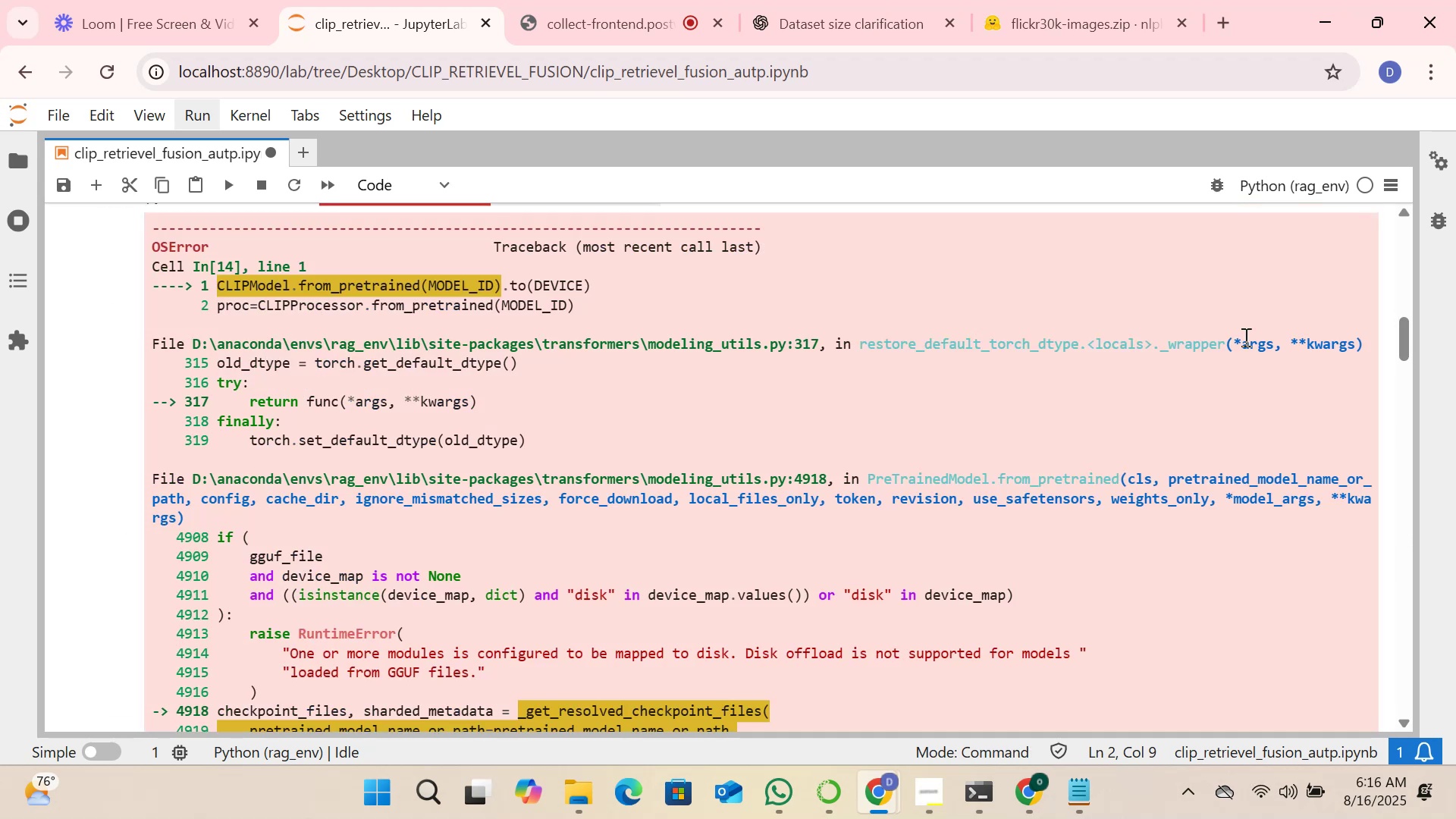 
left_click([1122, 328])
 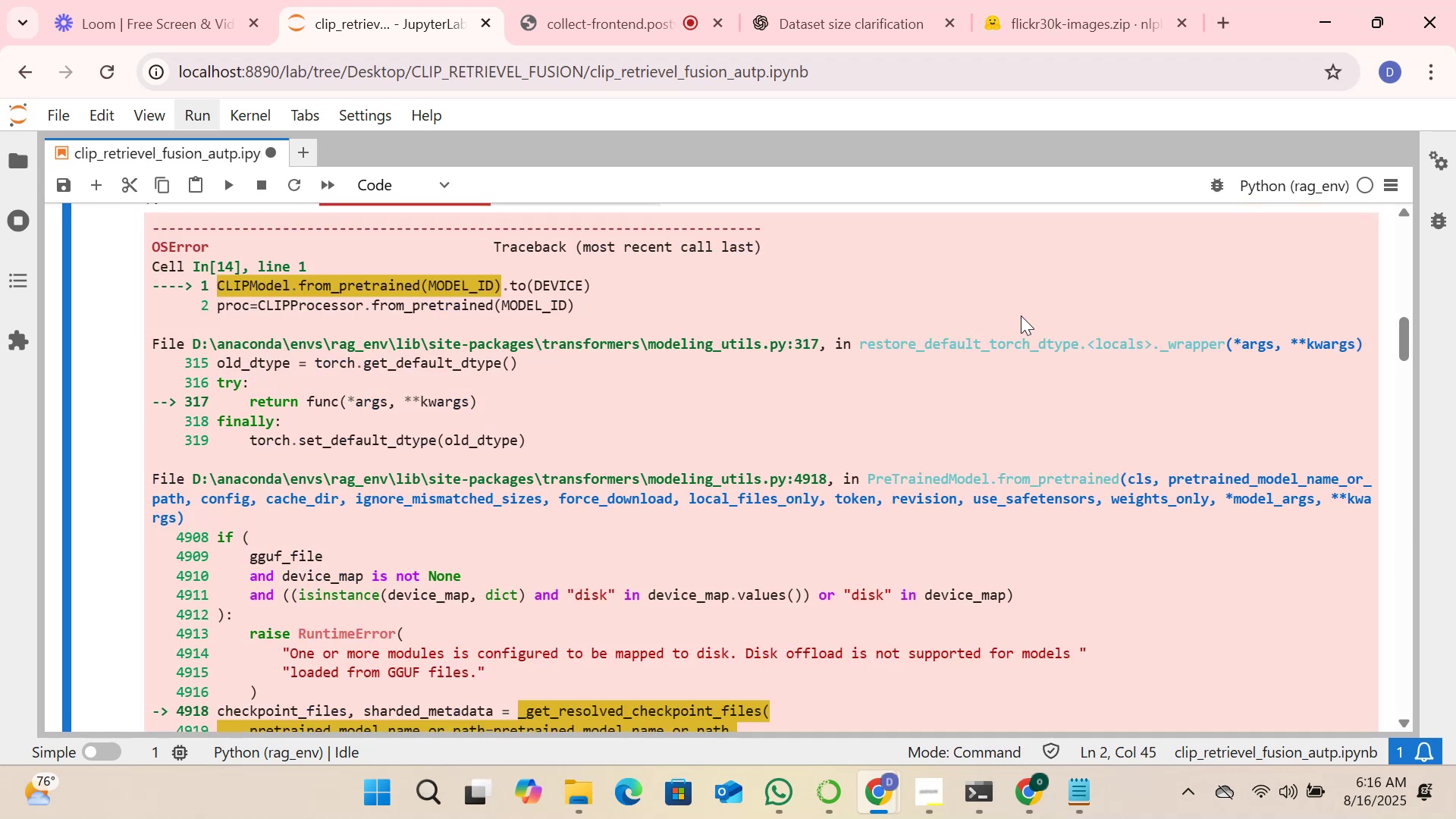 
scroll: coordinate [1062, 350], scroll_direction: down, amount: 1.0
 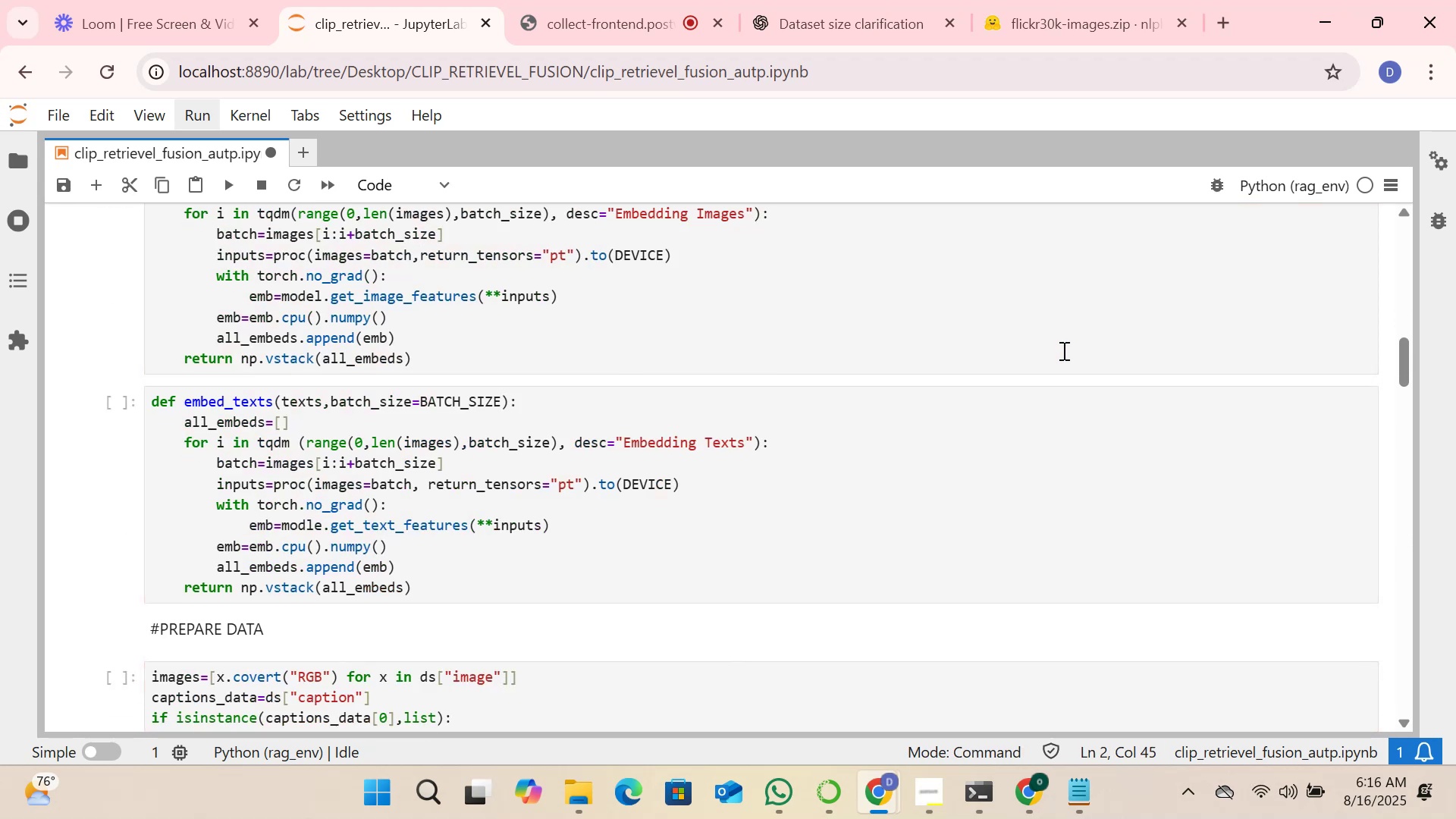 
scroll: coordinate [1062, 350], scroll_direction: up, amount: 3.0
 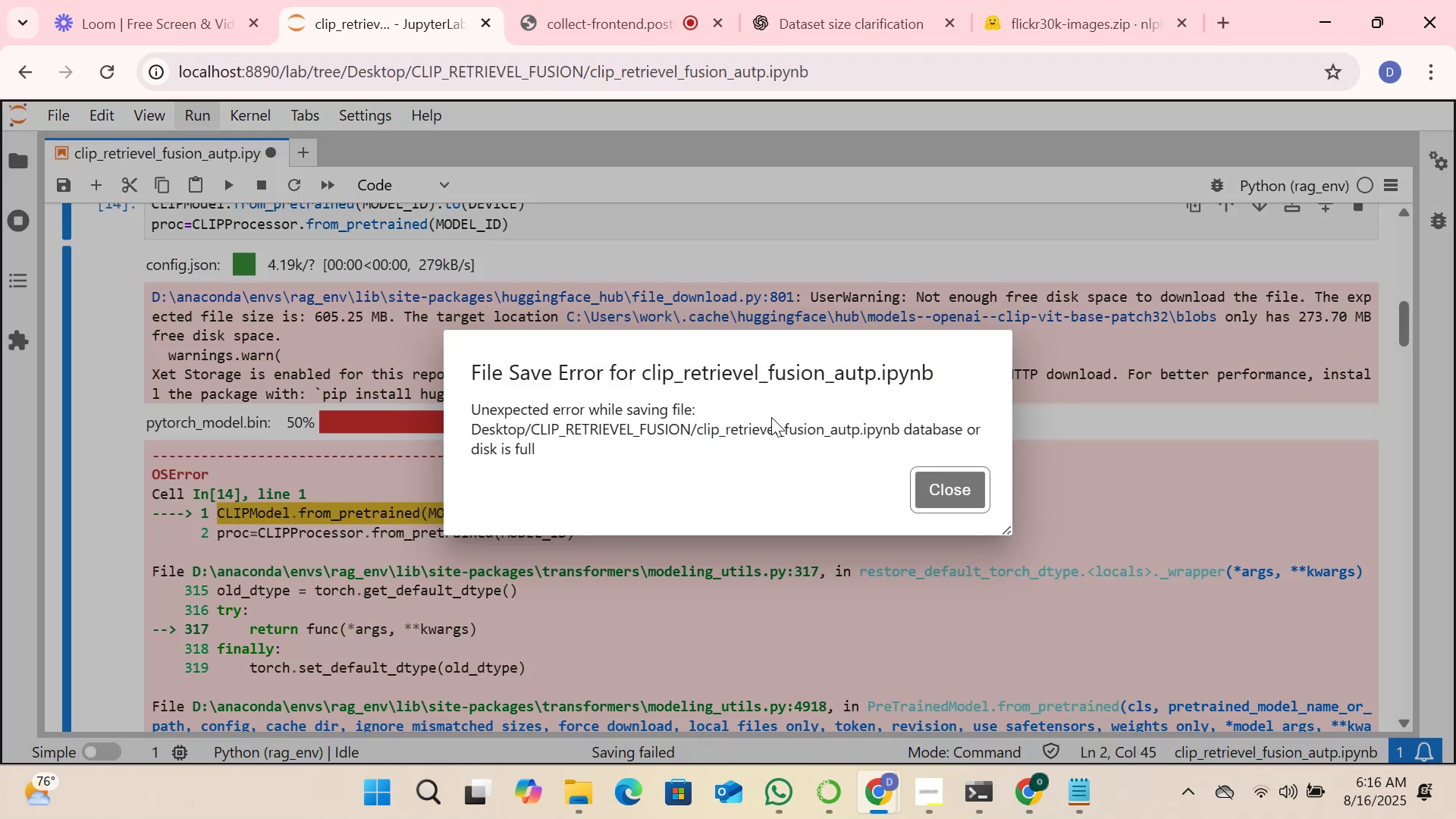 
wait(8.1)
 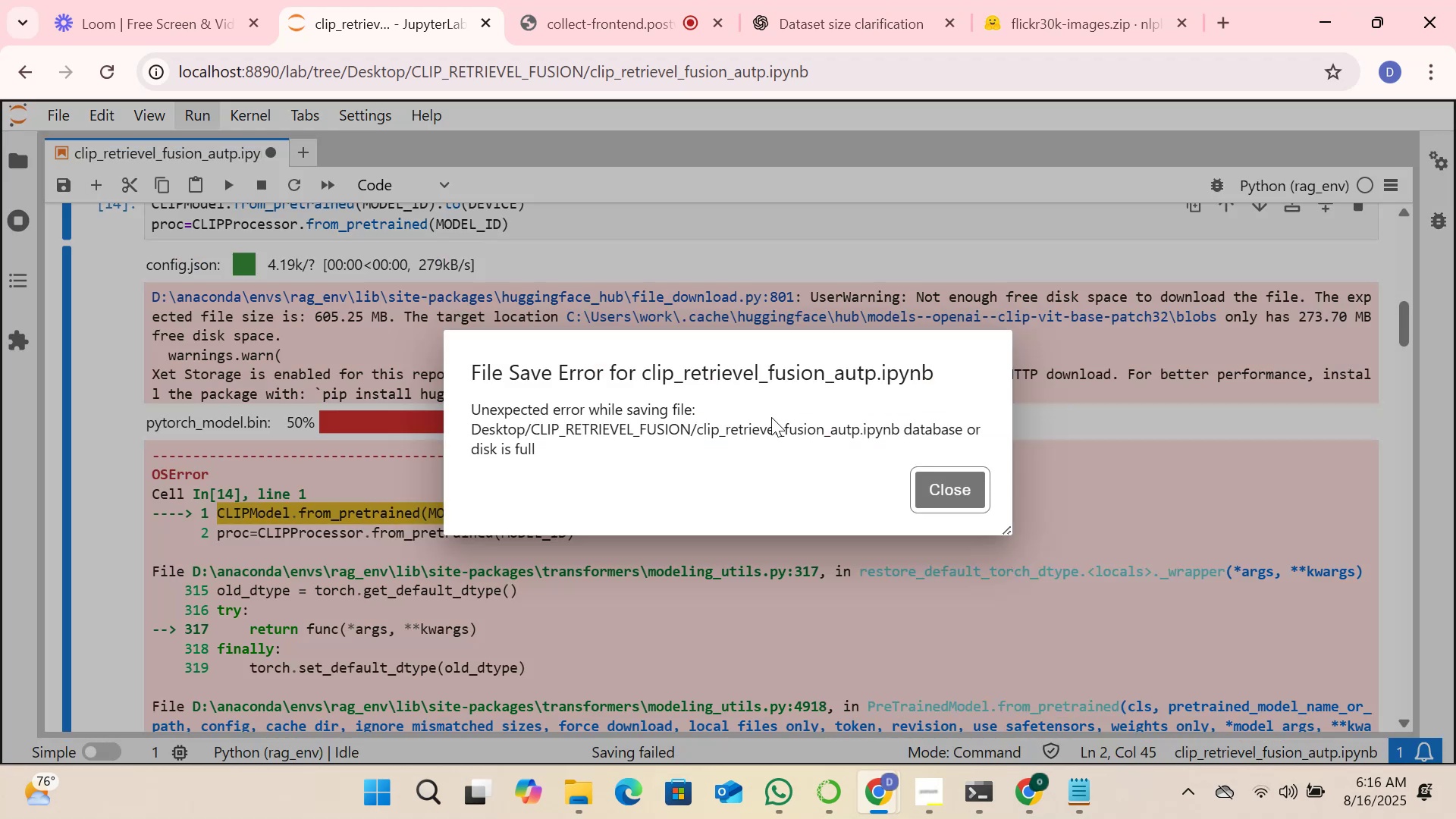 
left_click([943, 486])
 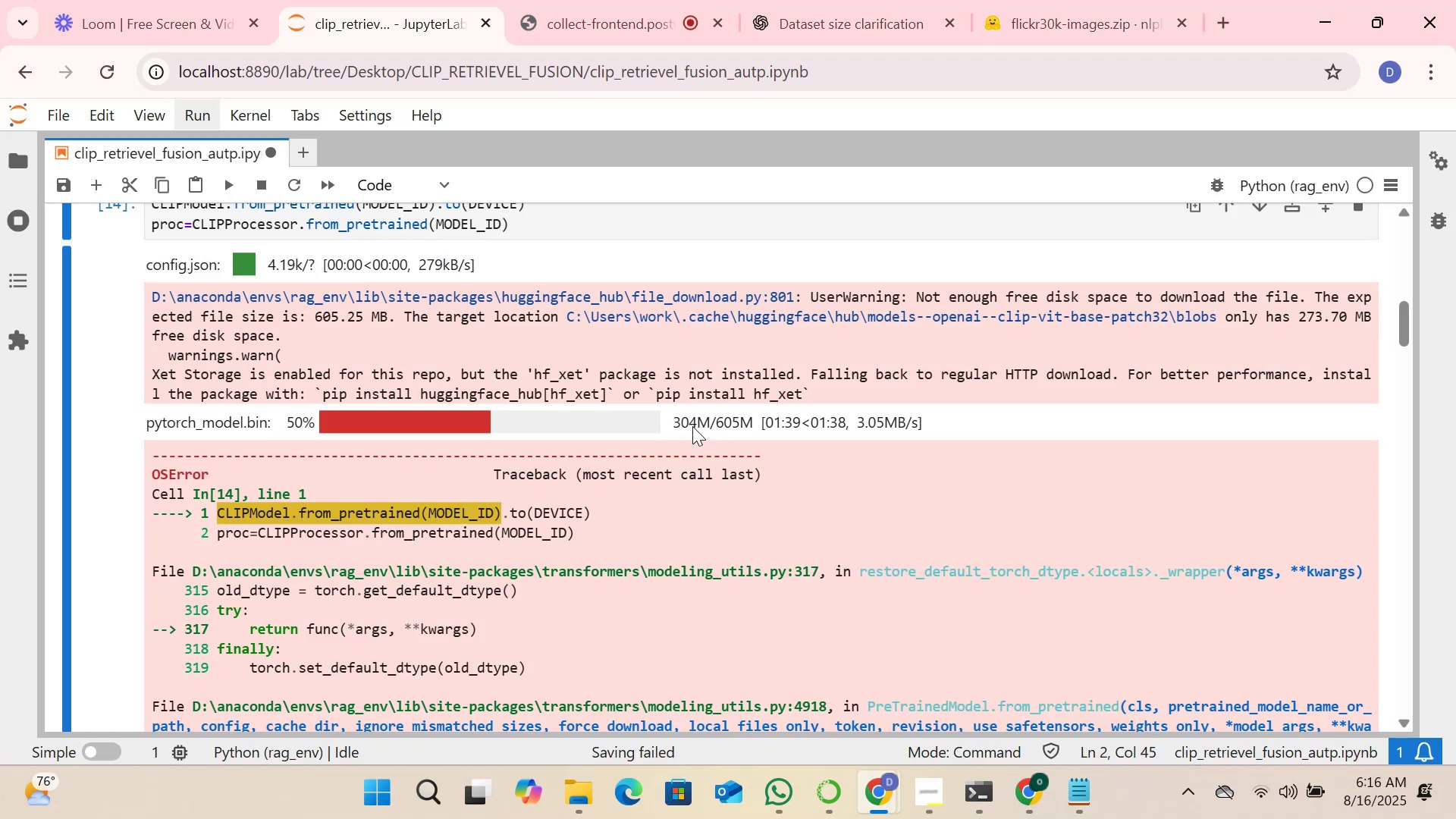 